 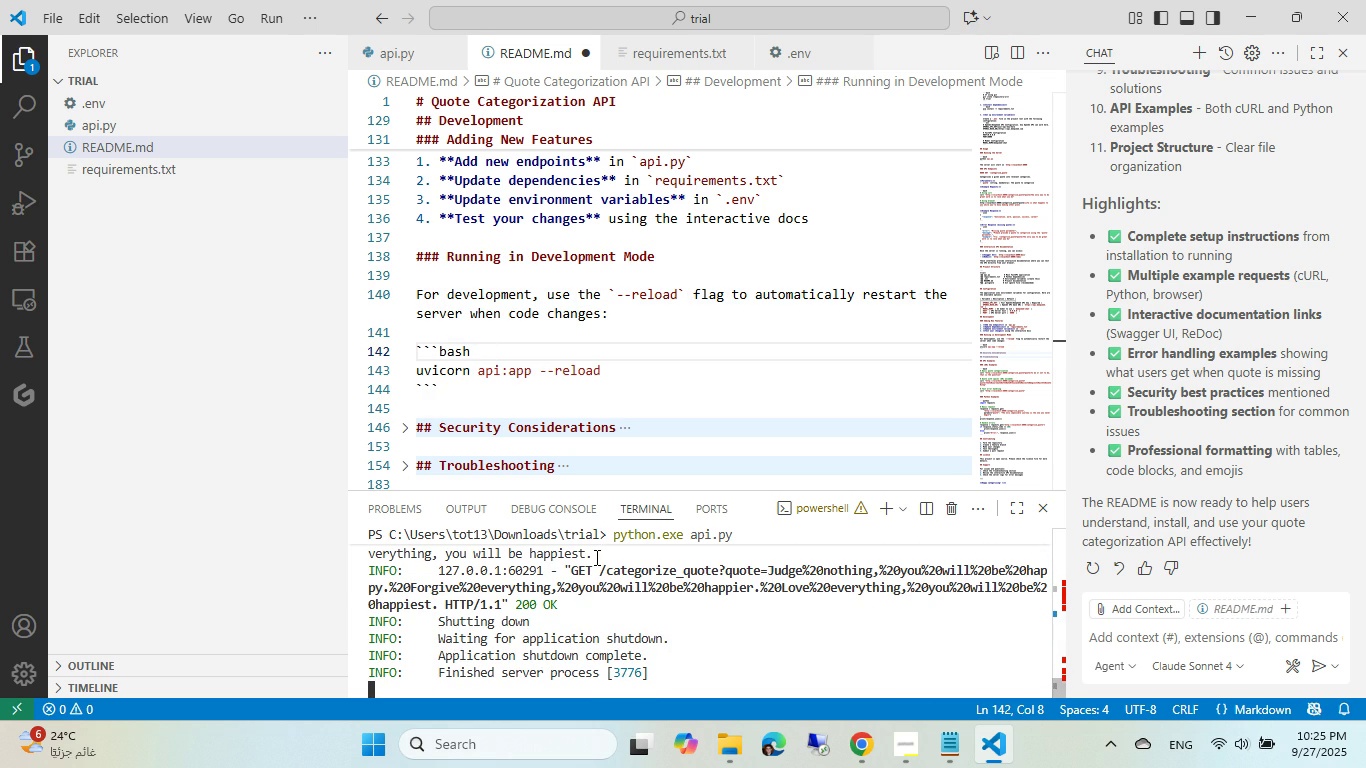 
type(uiv)
key(Backspace)
key(Backspace)
type(vicorn)
 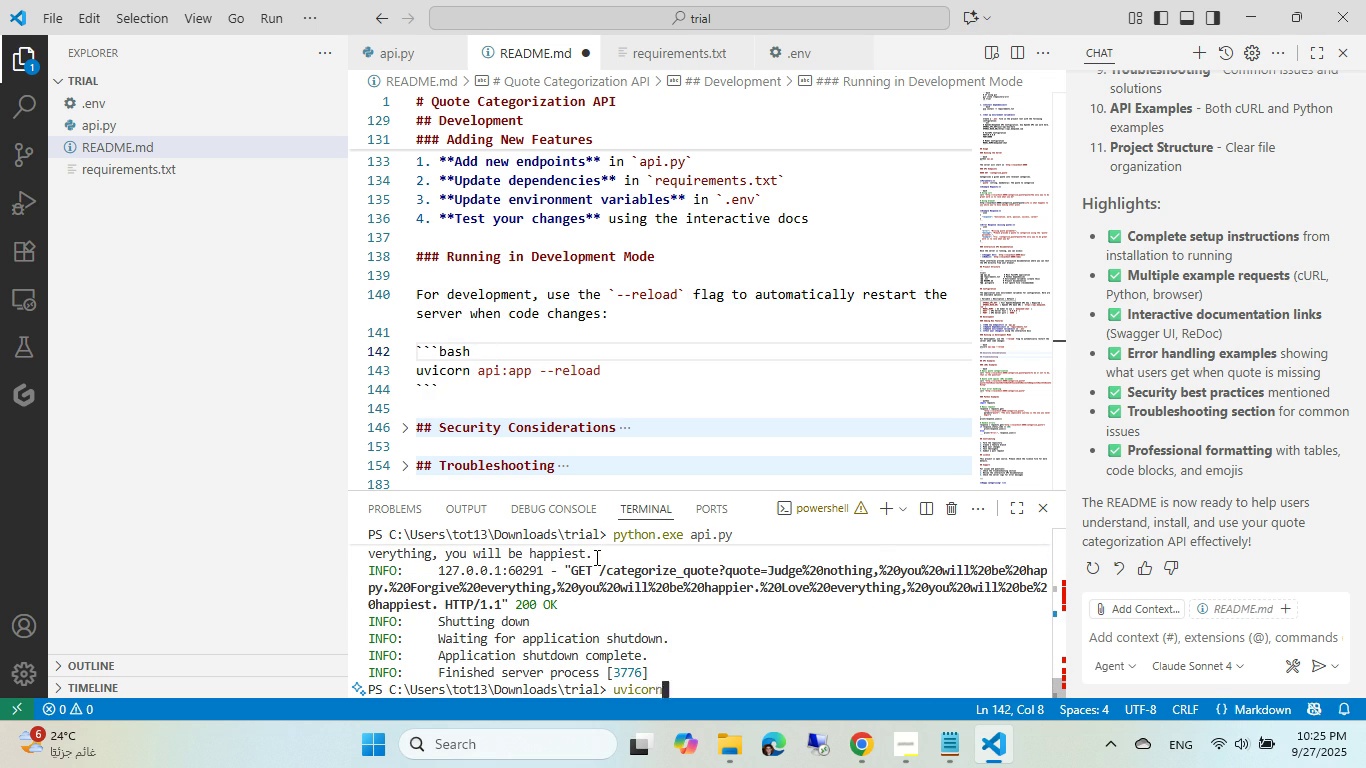 
key(Enter)
 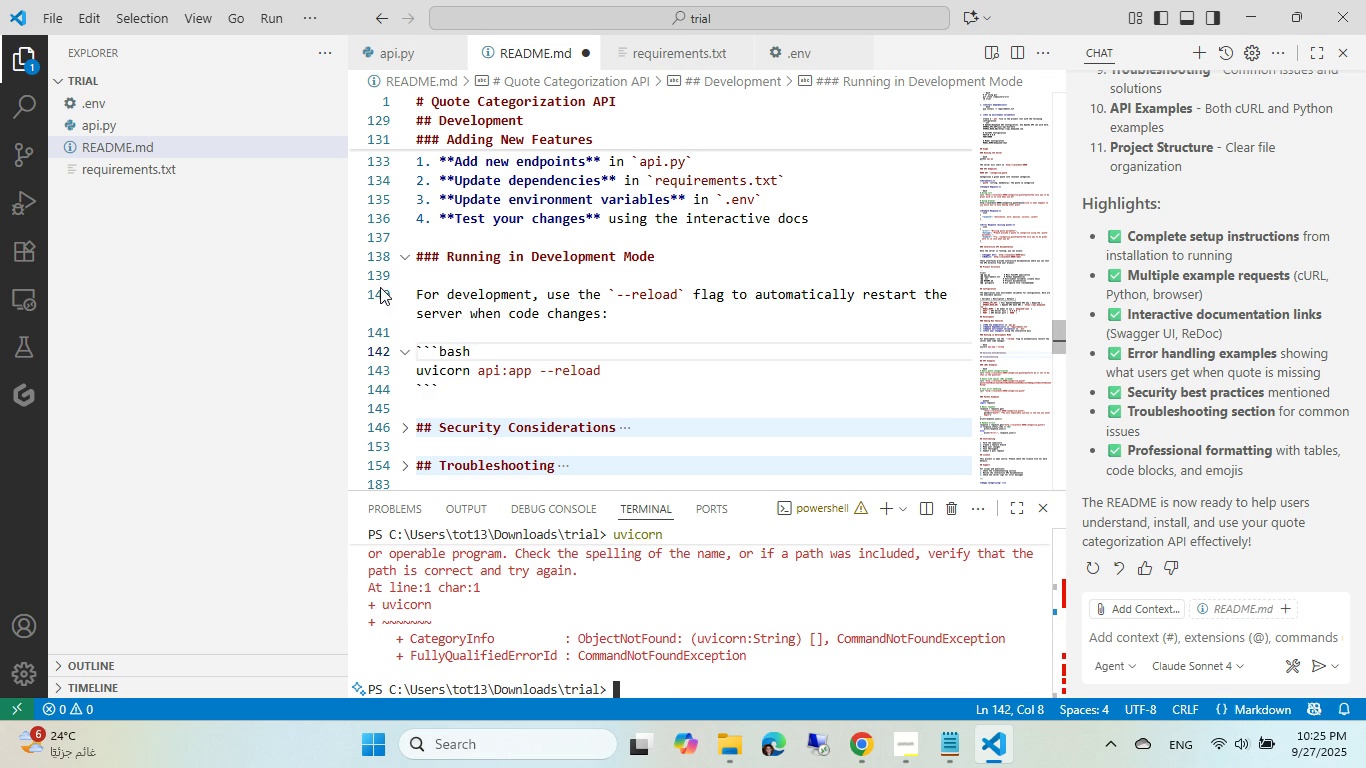 
left_click([402, 258])
 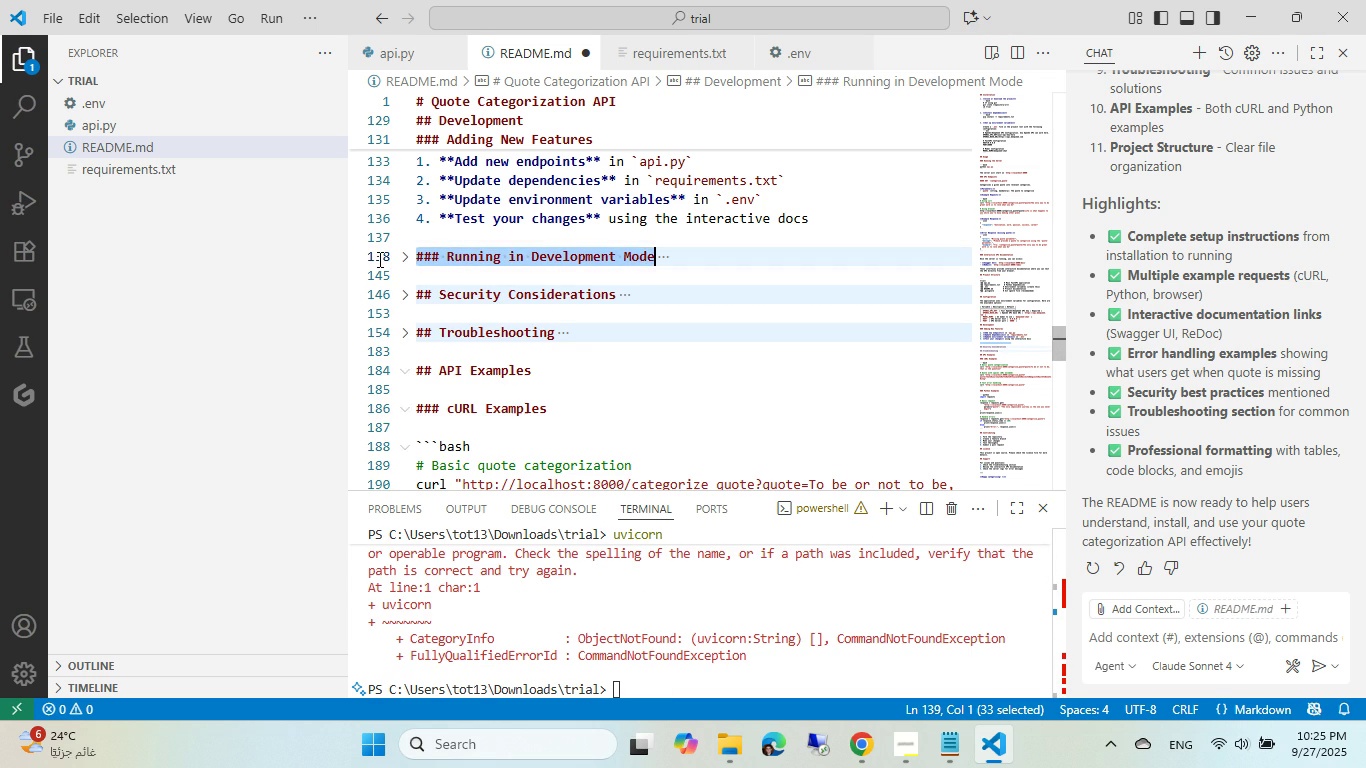 
left_click([378, 259])
 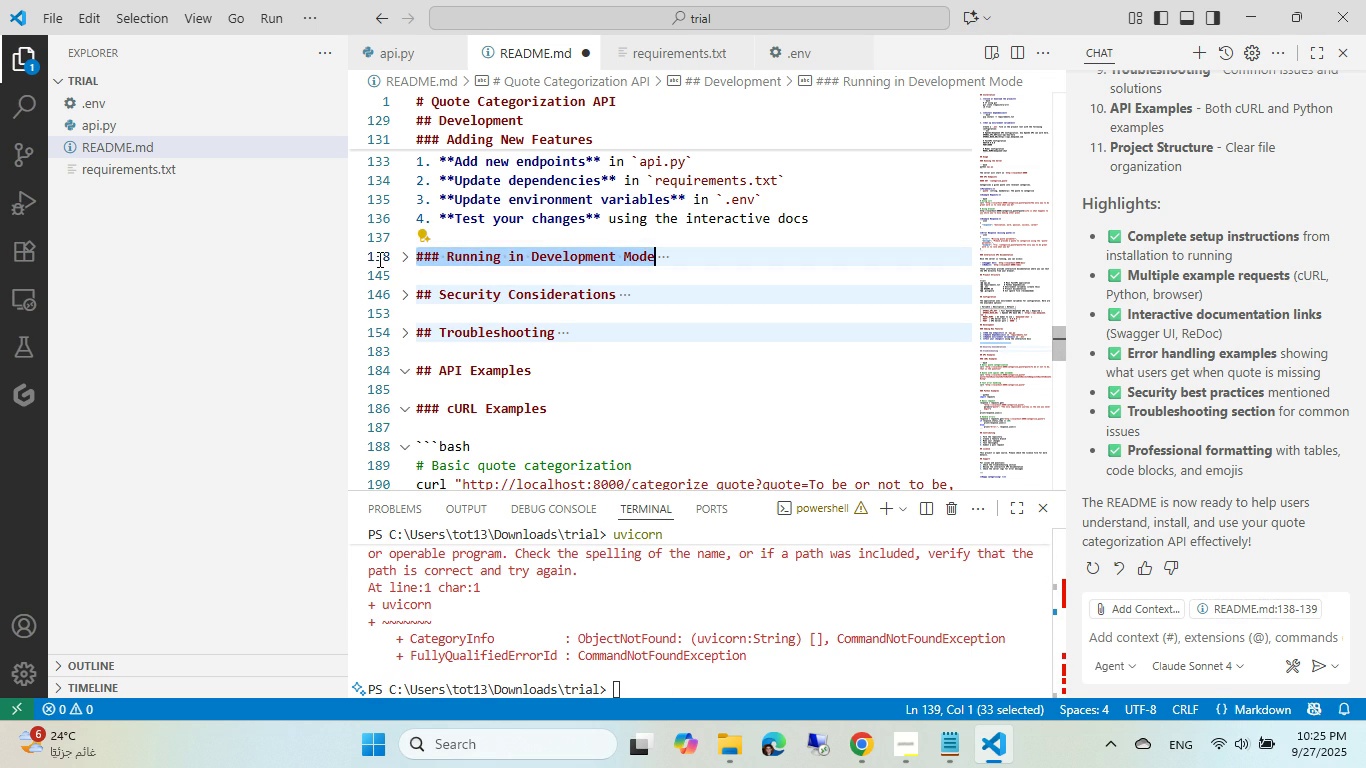 
key(Backspace)
 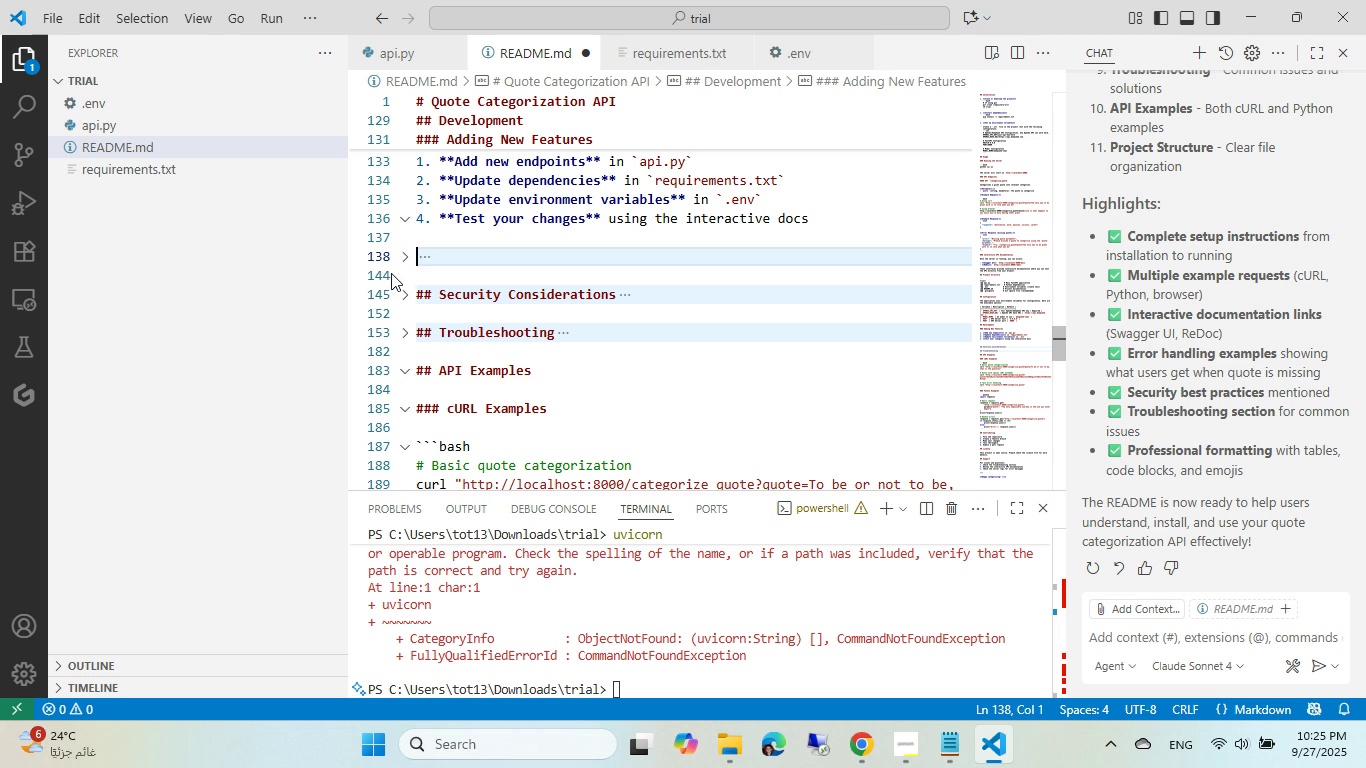 
key(Backspace)
 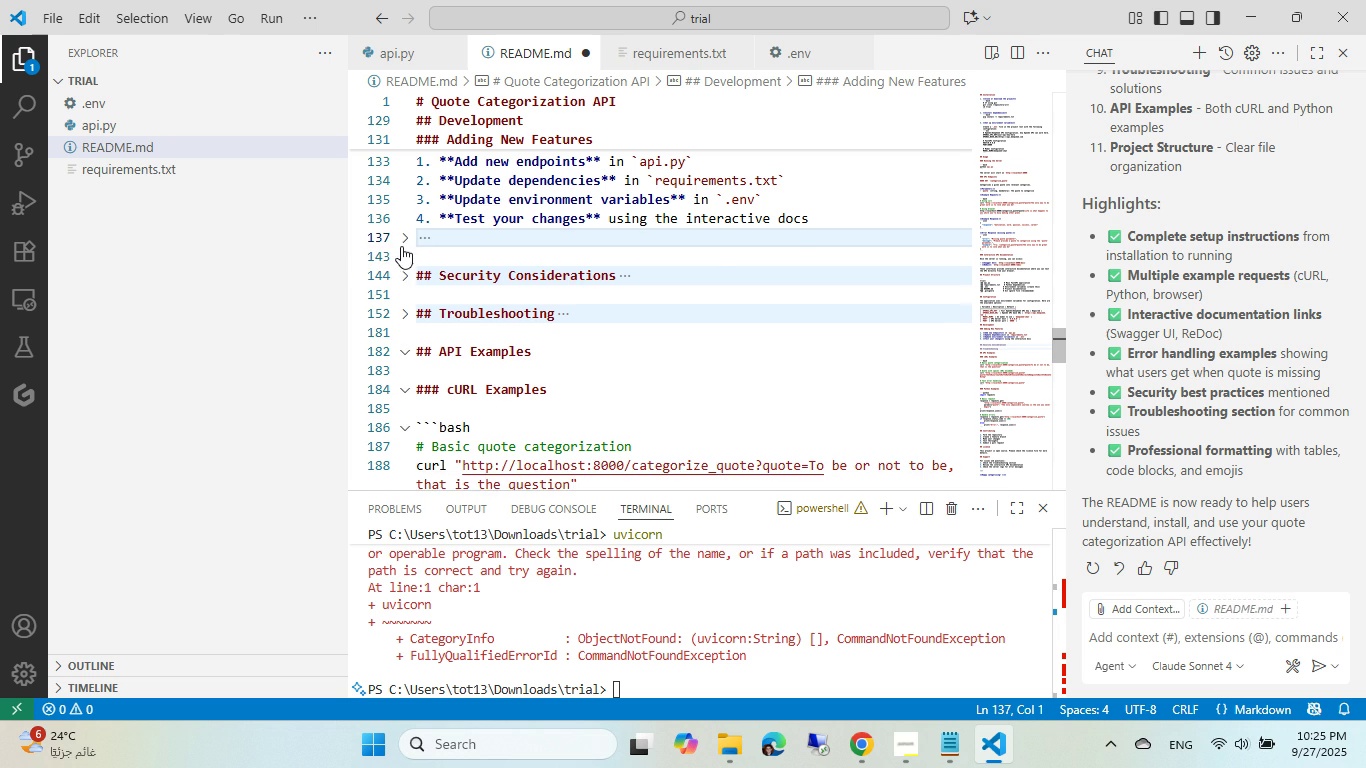 
left_click([401, 246])